 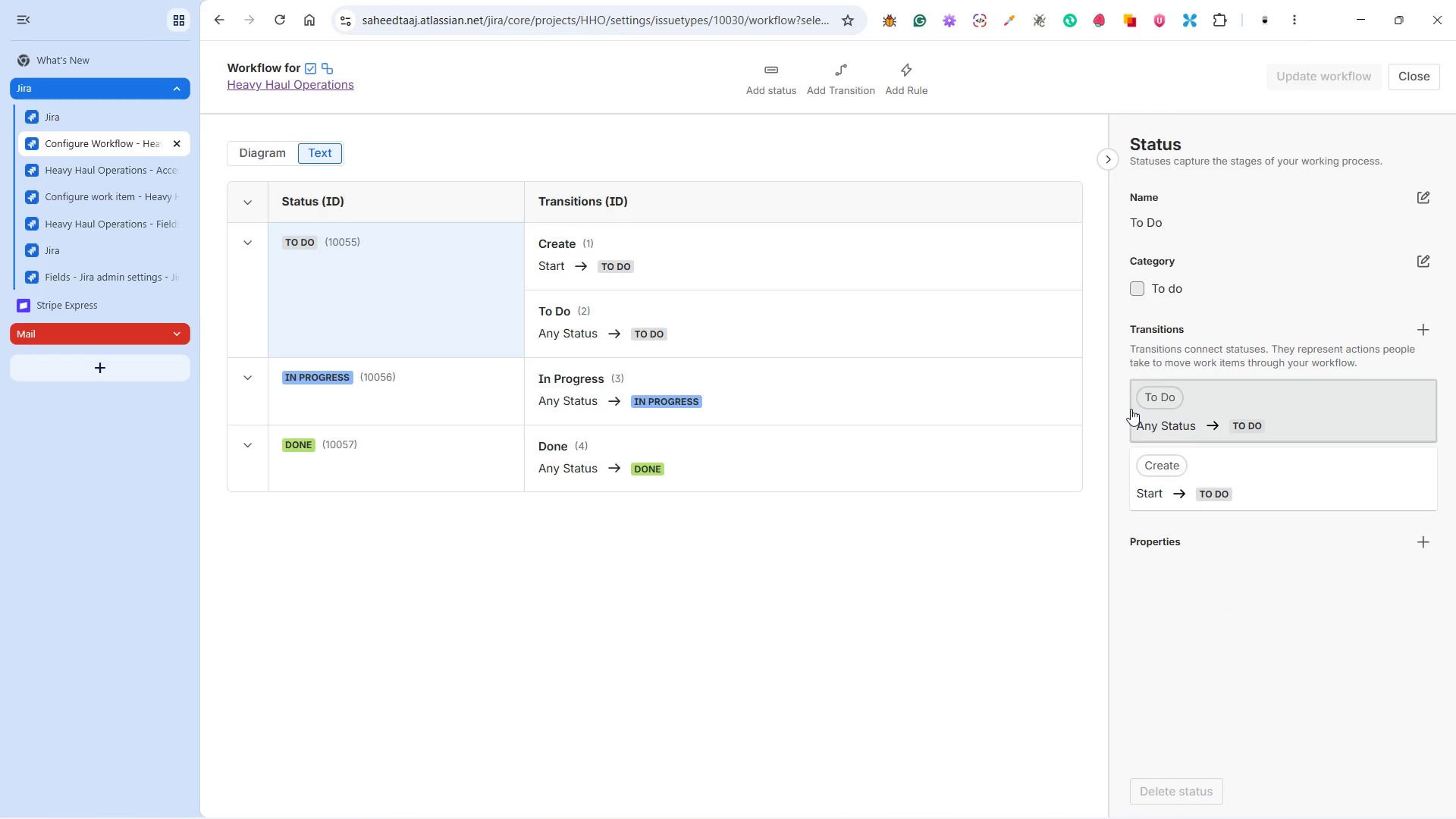 
left_click([1418, 198])
 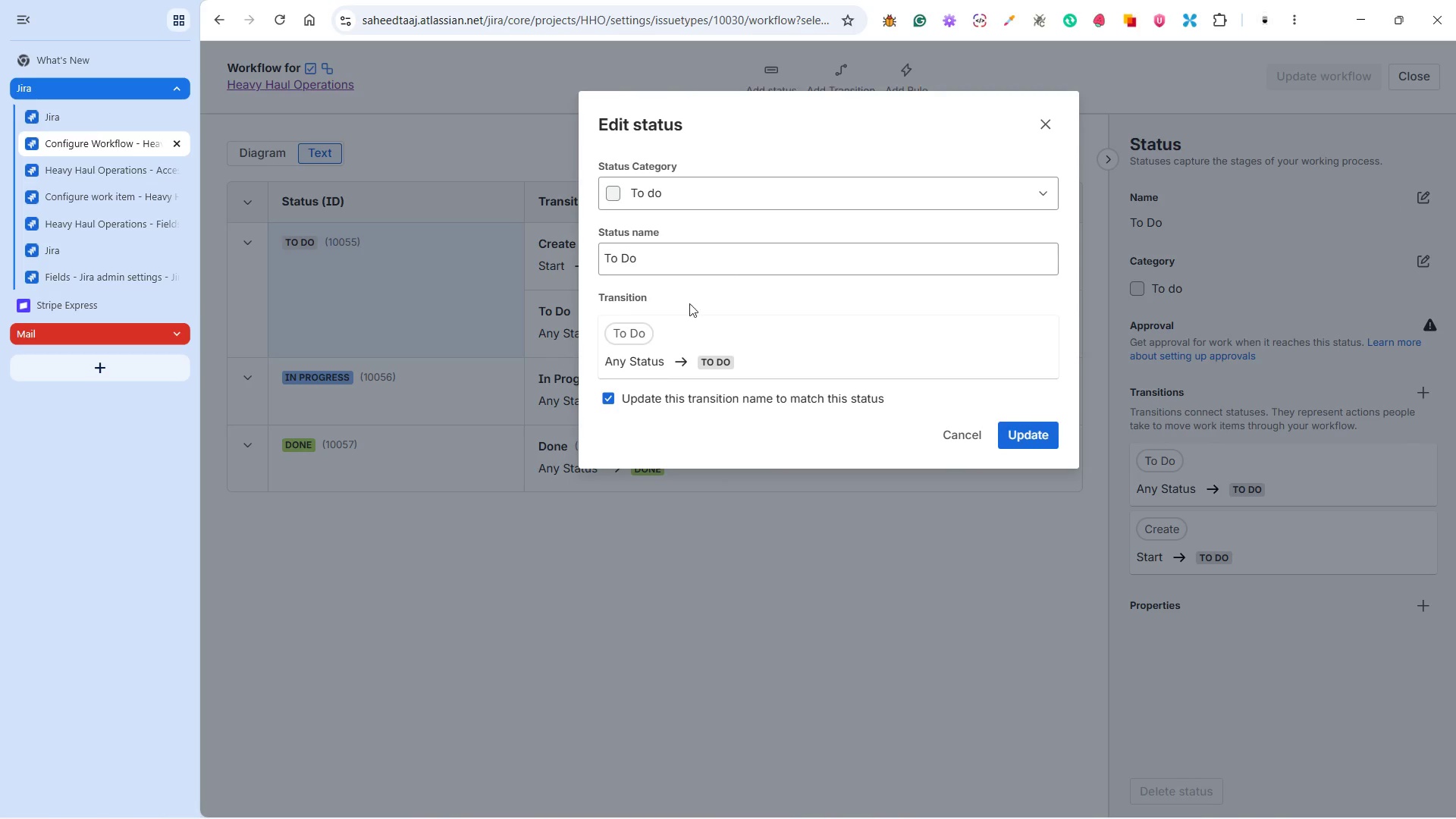 
left_click_drag(start_coordinate=[675, 266], to_coordinate=[563, 248])
 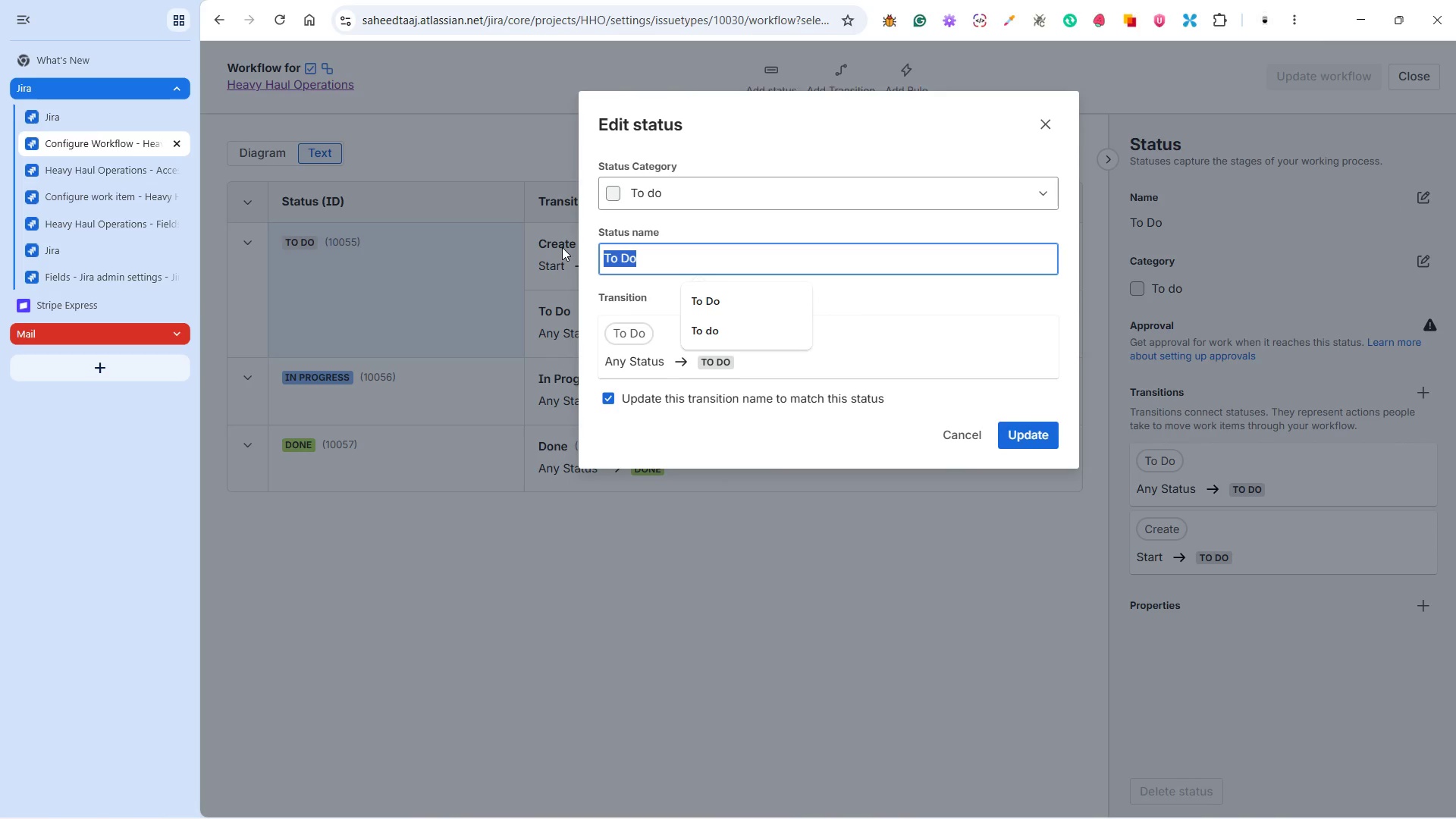 
key(Control+V)
 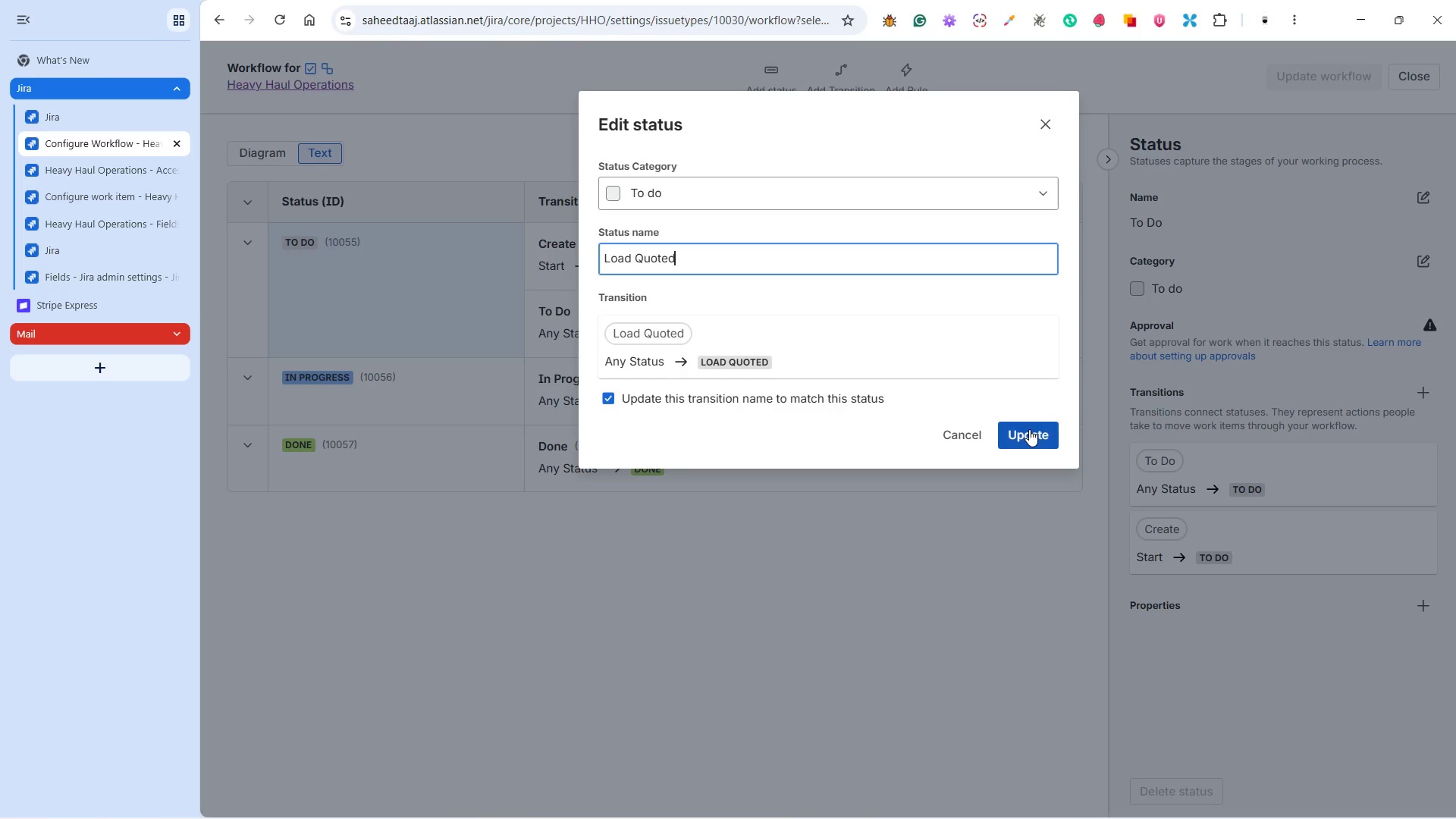 
left_click([1029, 429])
 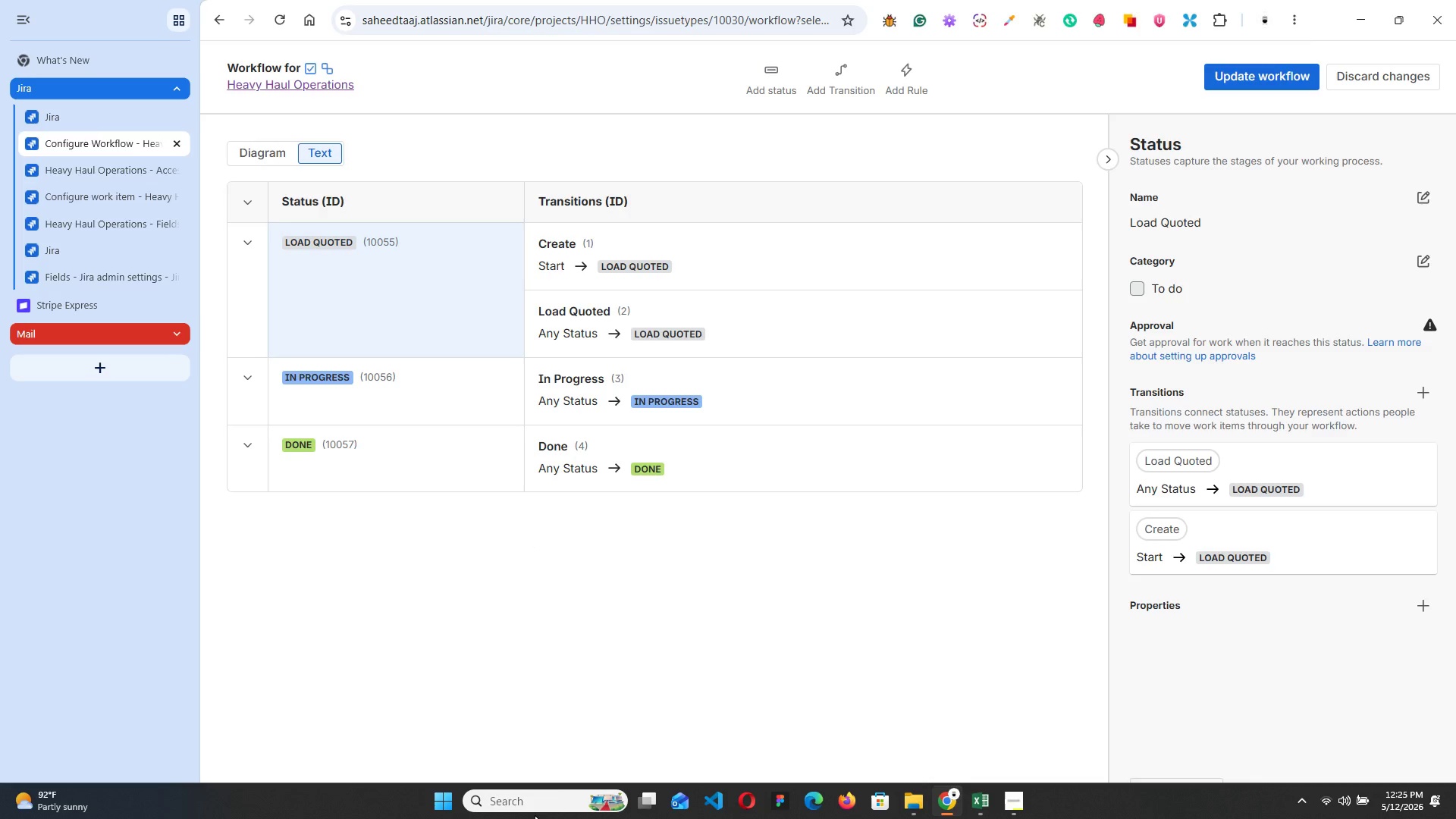 
wait(20.94)
 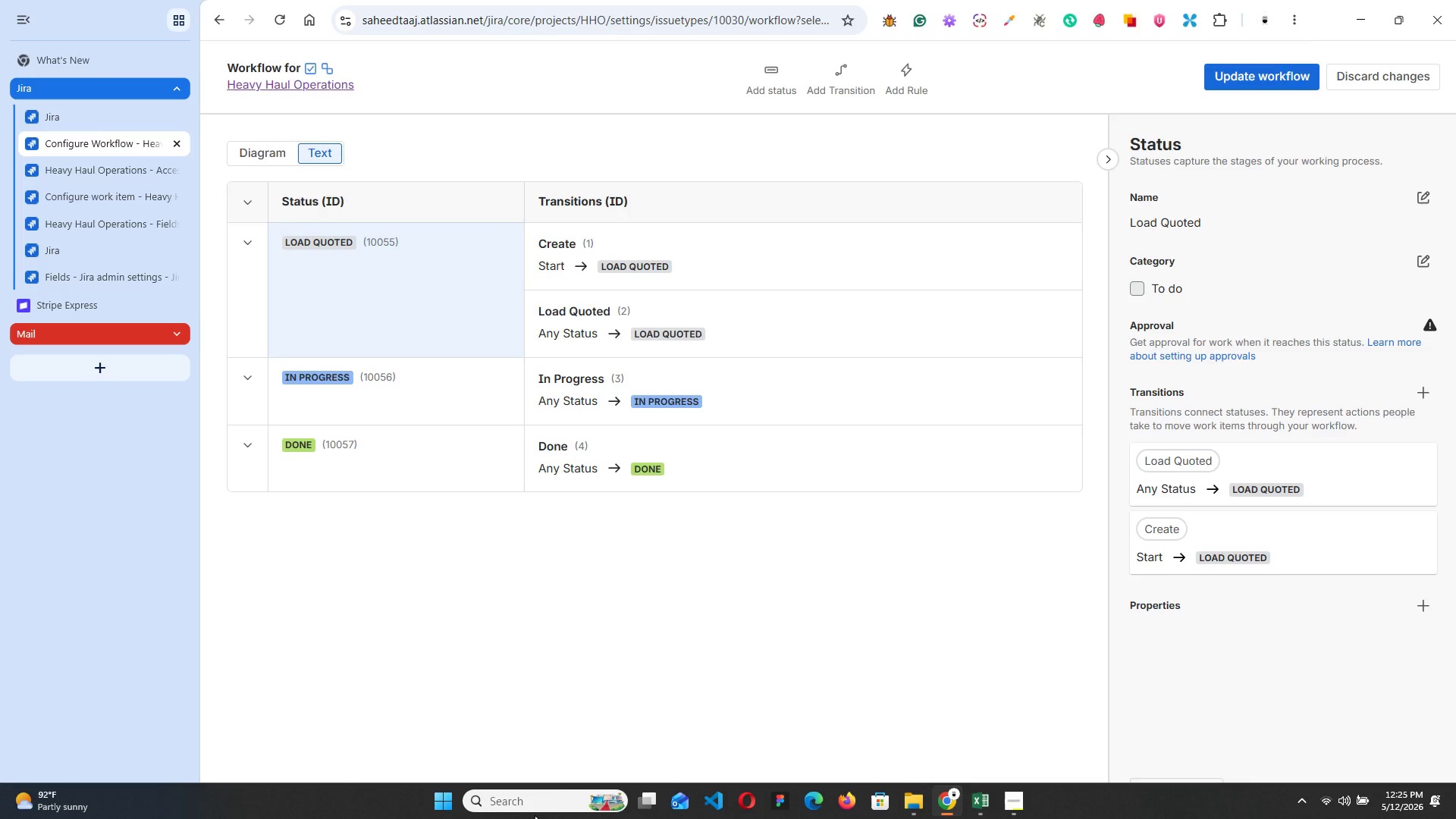 
left_click([1009, 796])